 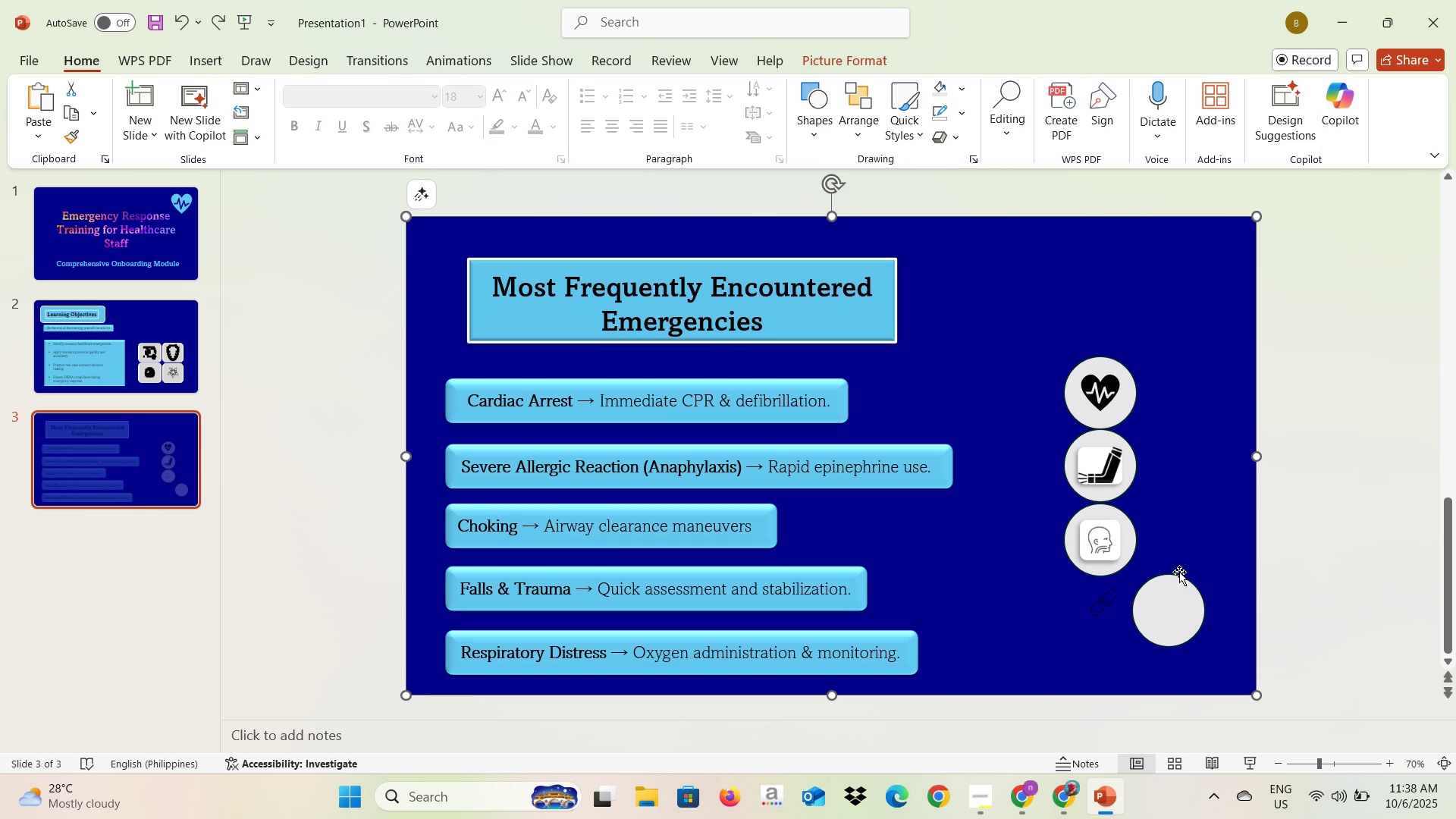 
double_click([1106, 603])
 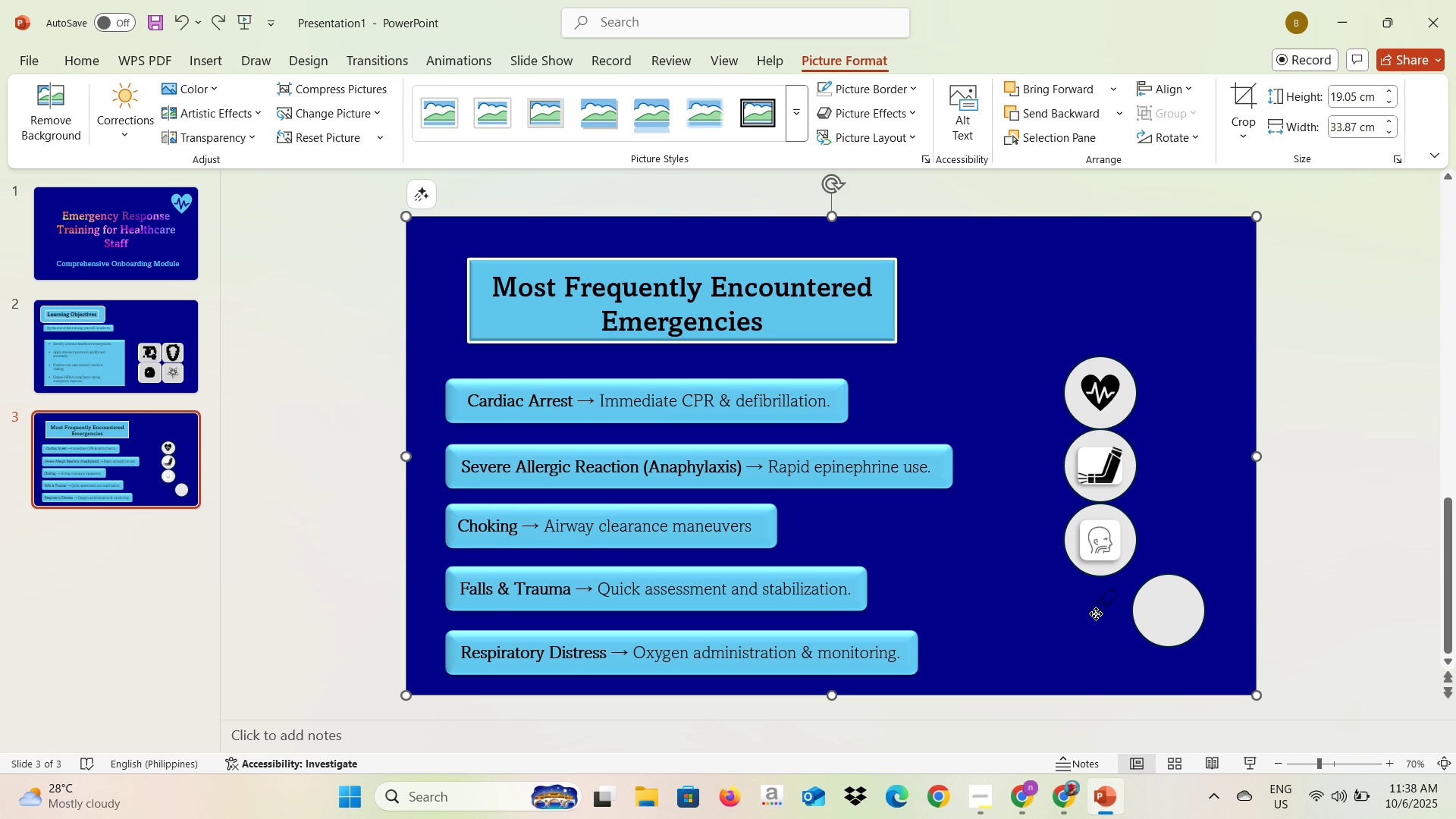 
triple_click([1096, 613])
 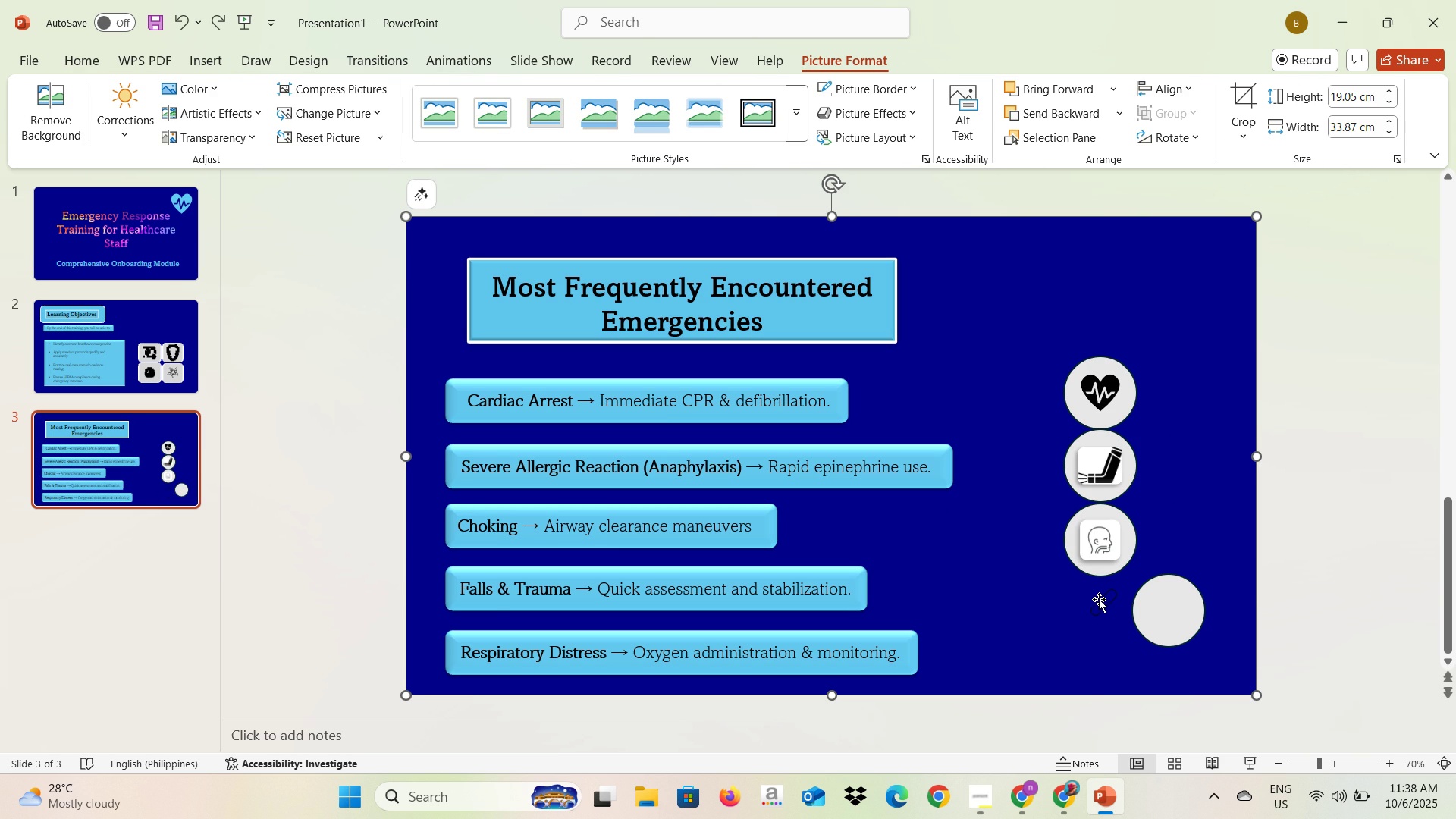 
triple_click([1097, 601])
 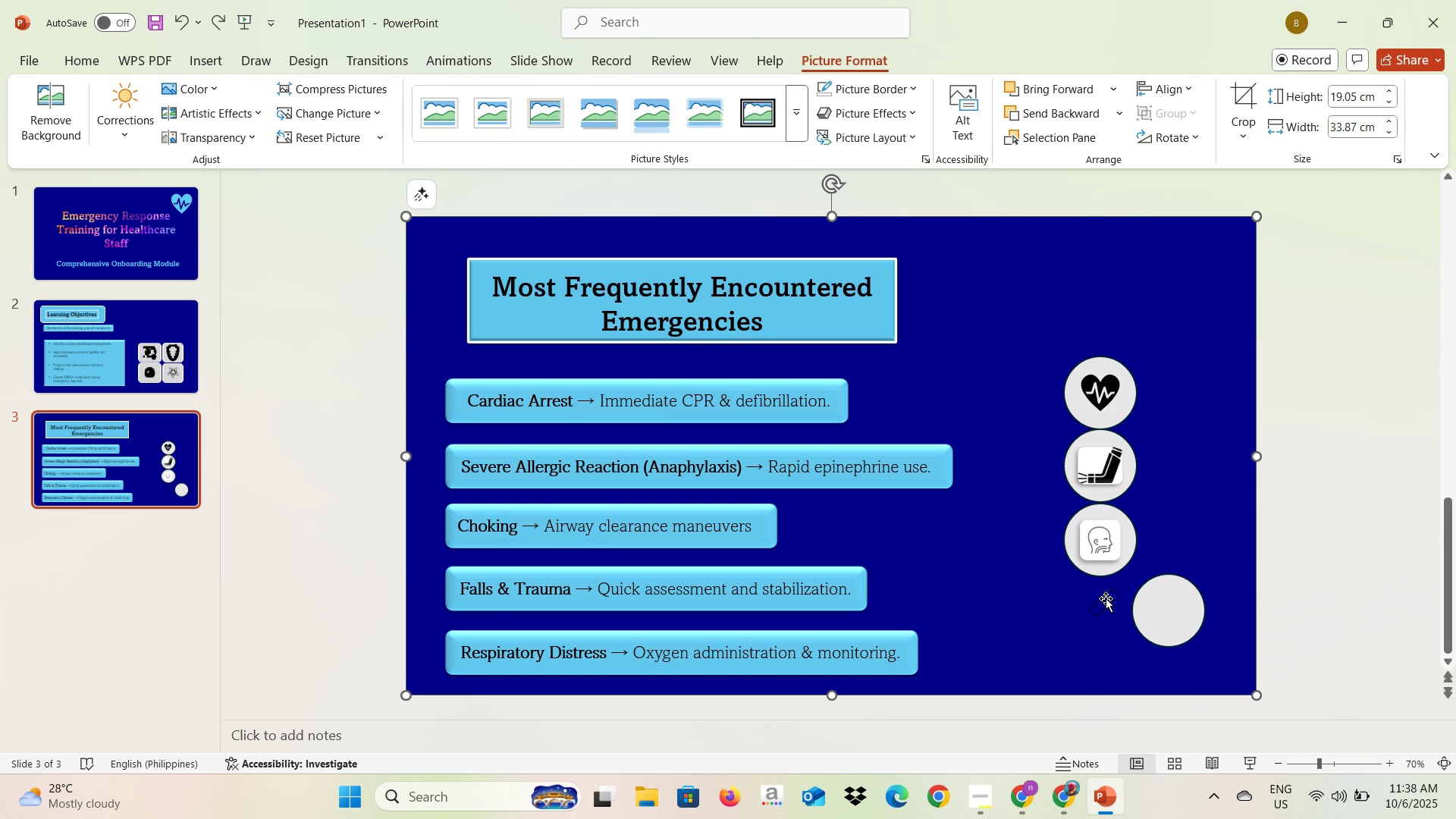 
triple_click([1104, 598])
 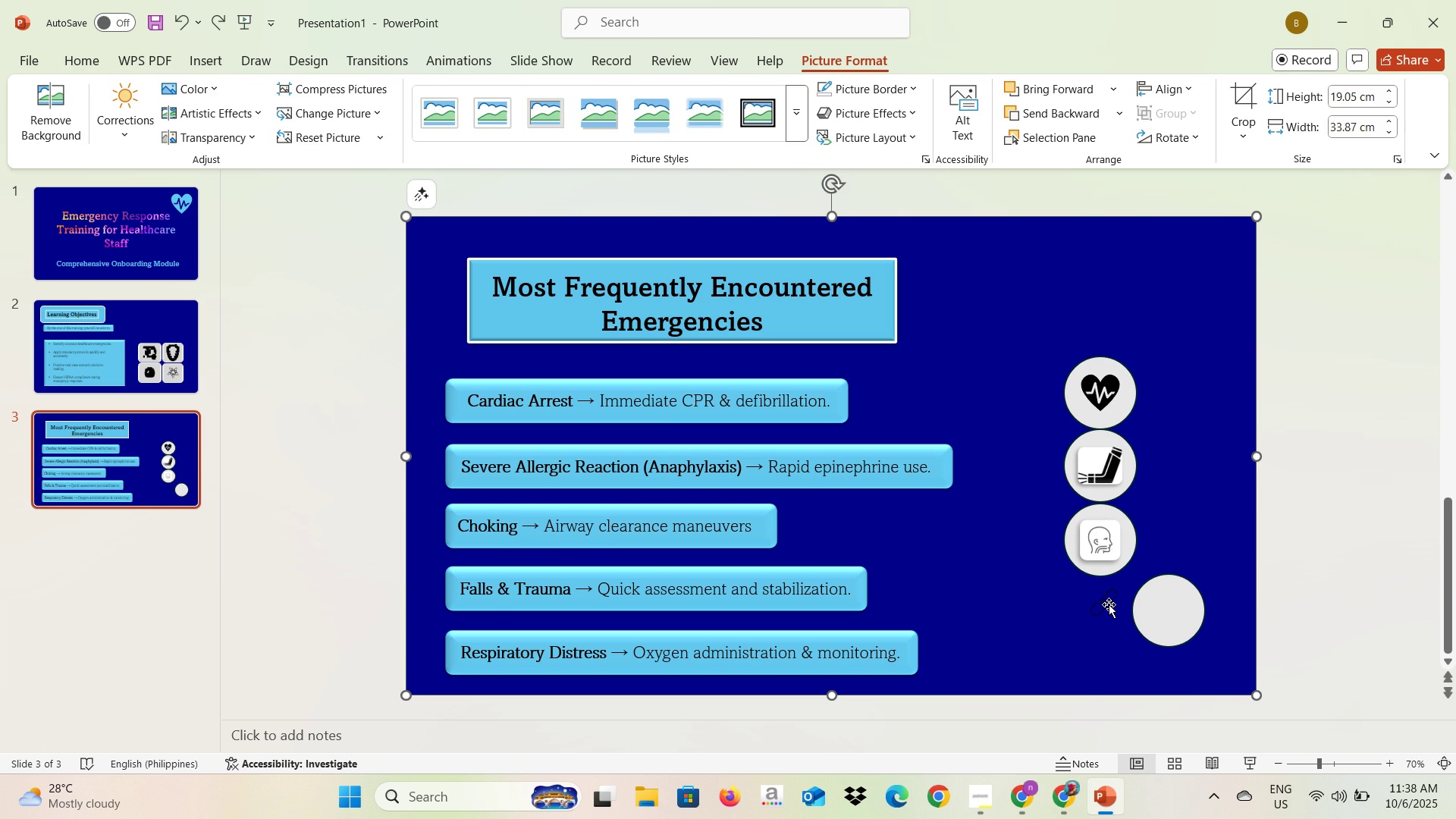 
triple_click([1108, 604])
 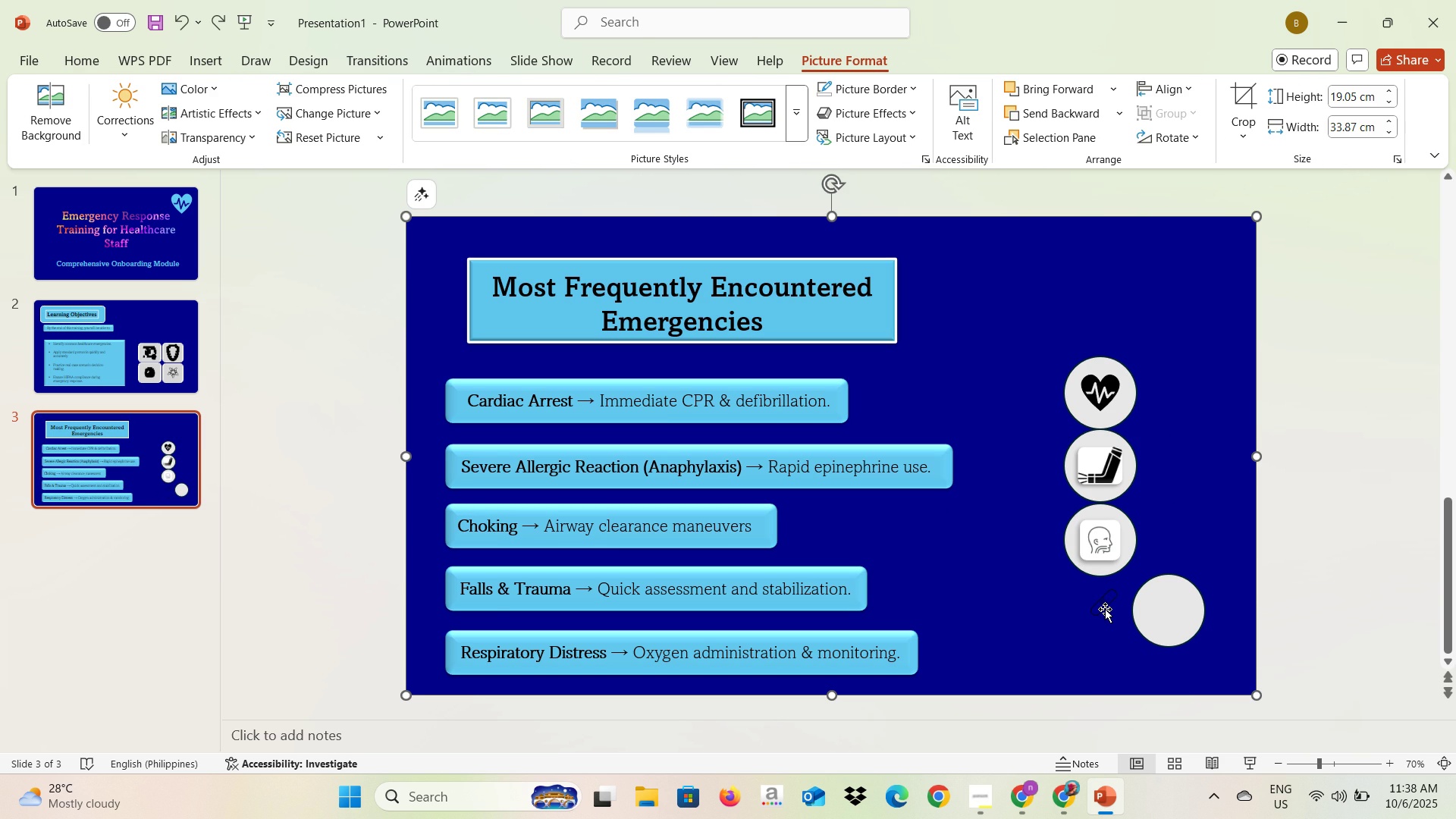 
triple_click([1105, 609])
 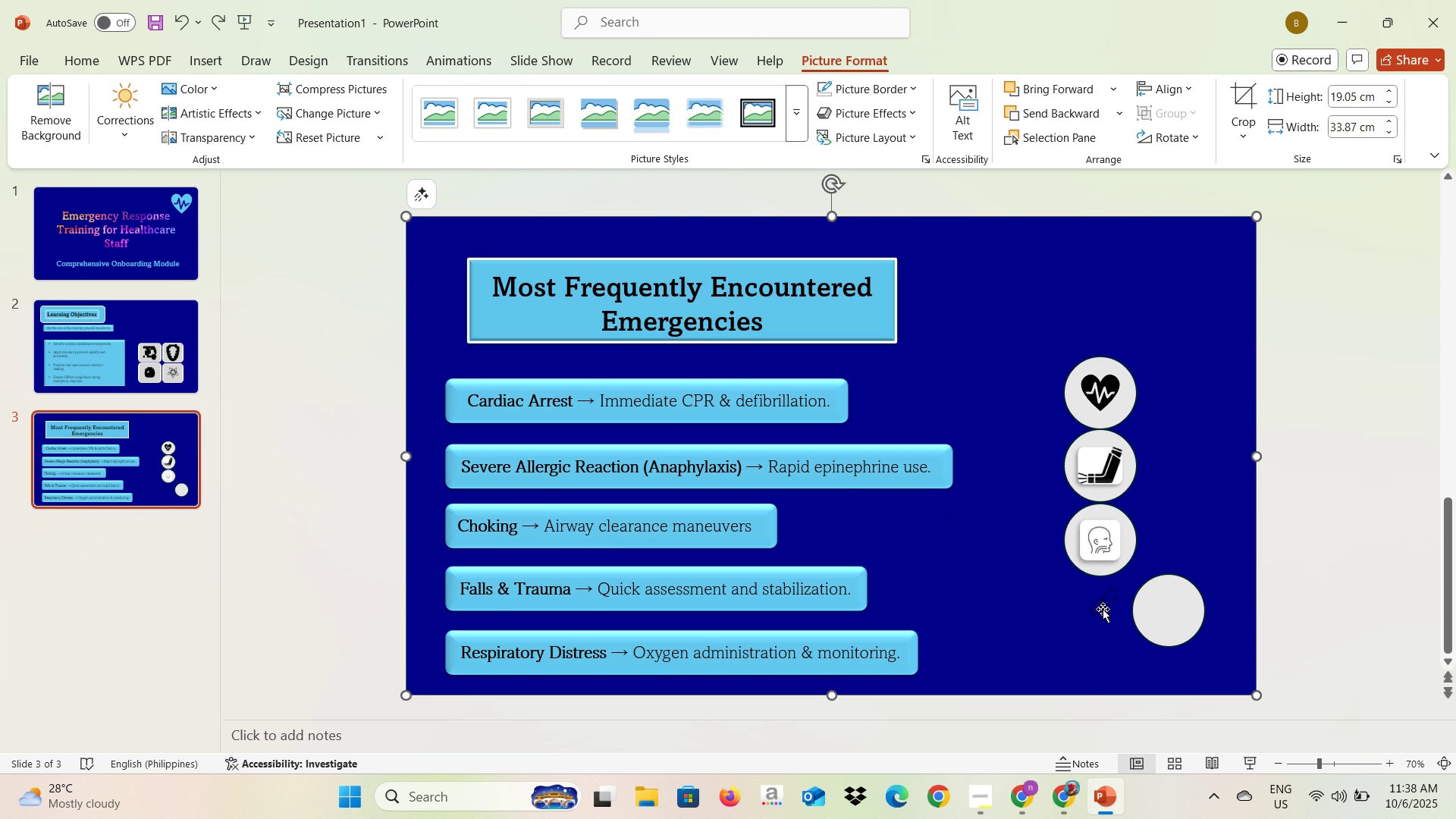 
triple_click([1103, 609])
 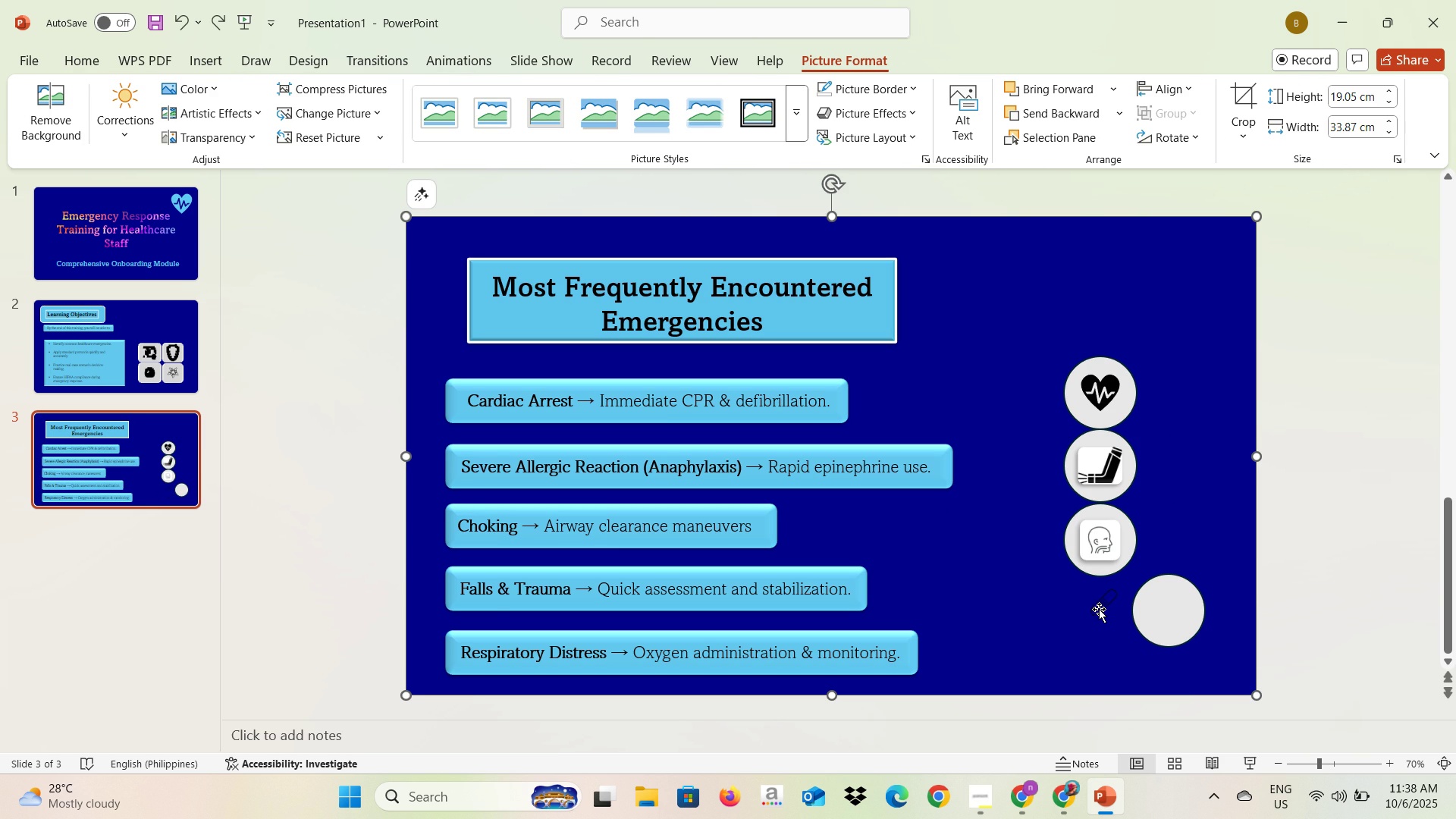 
triple_click([1099, 609])
 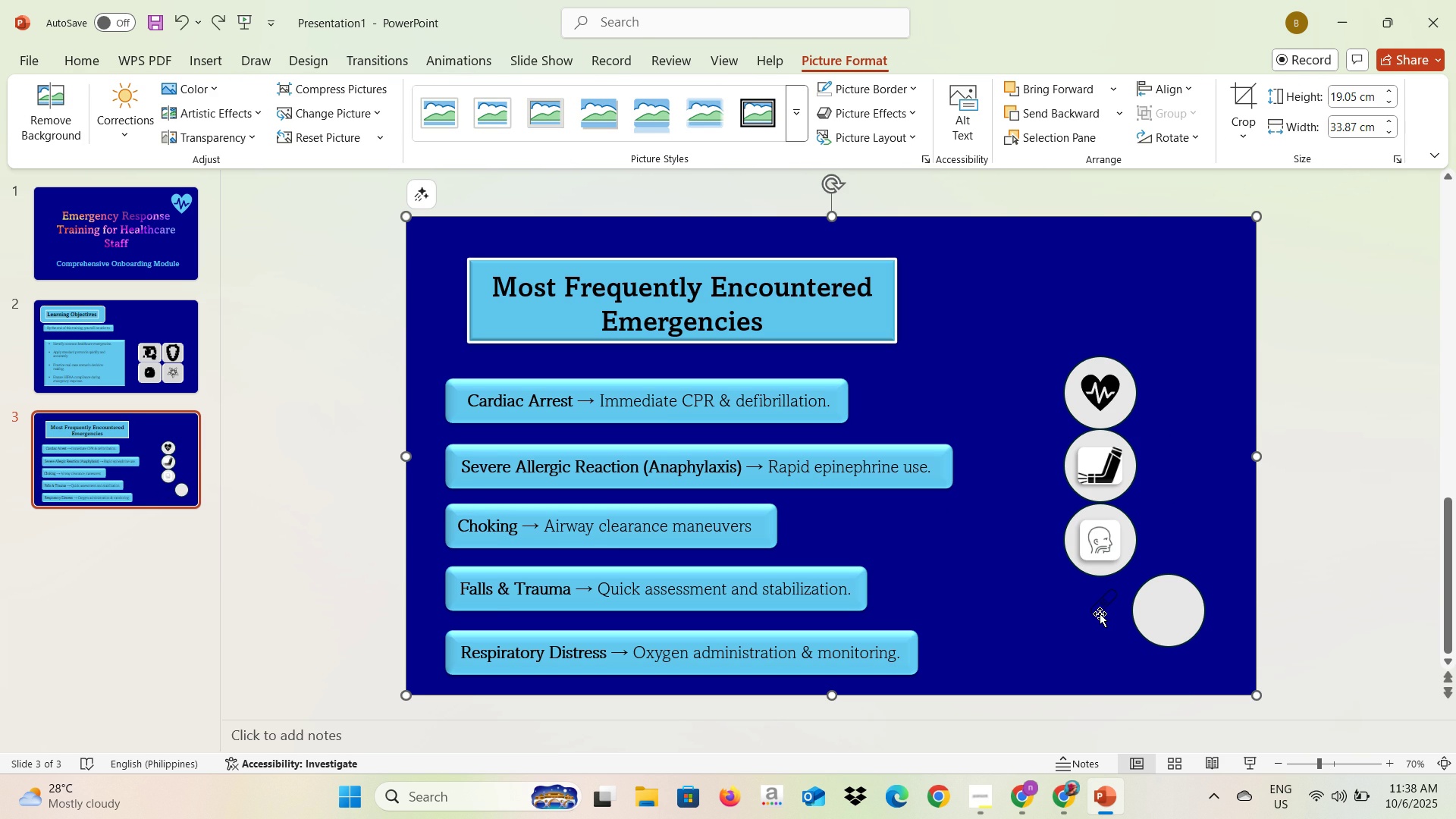 
triple_click([1097, 613])
 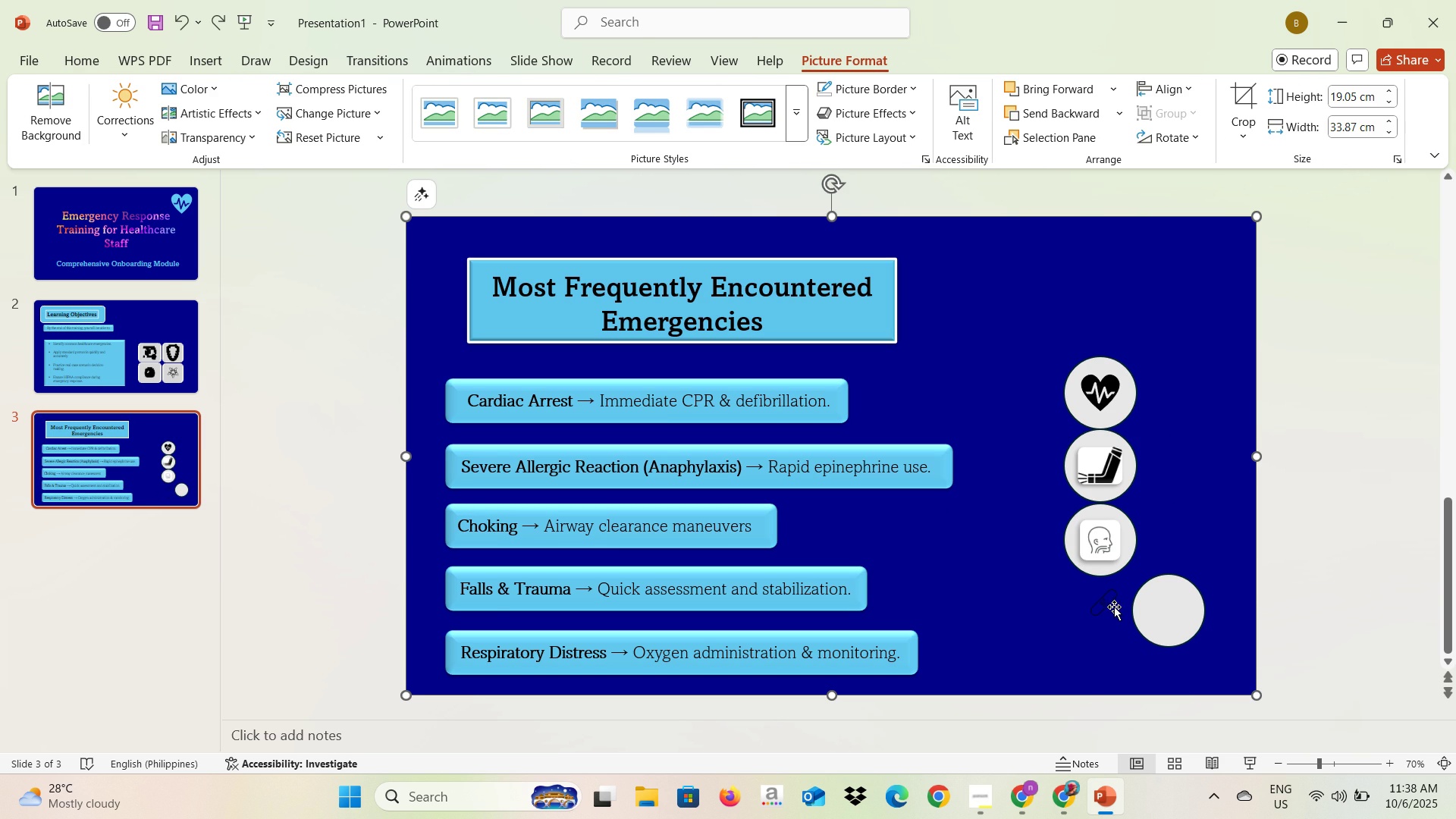 
triple_click([1114, 613])
 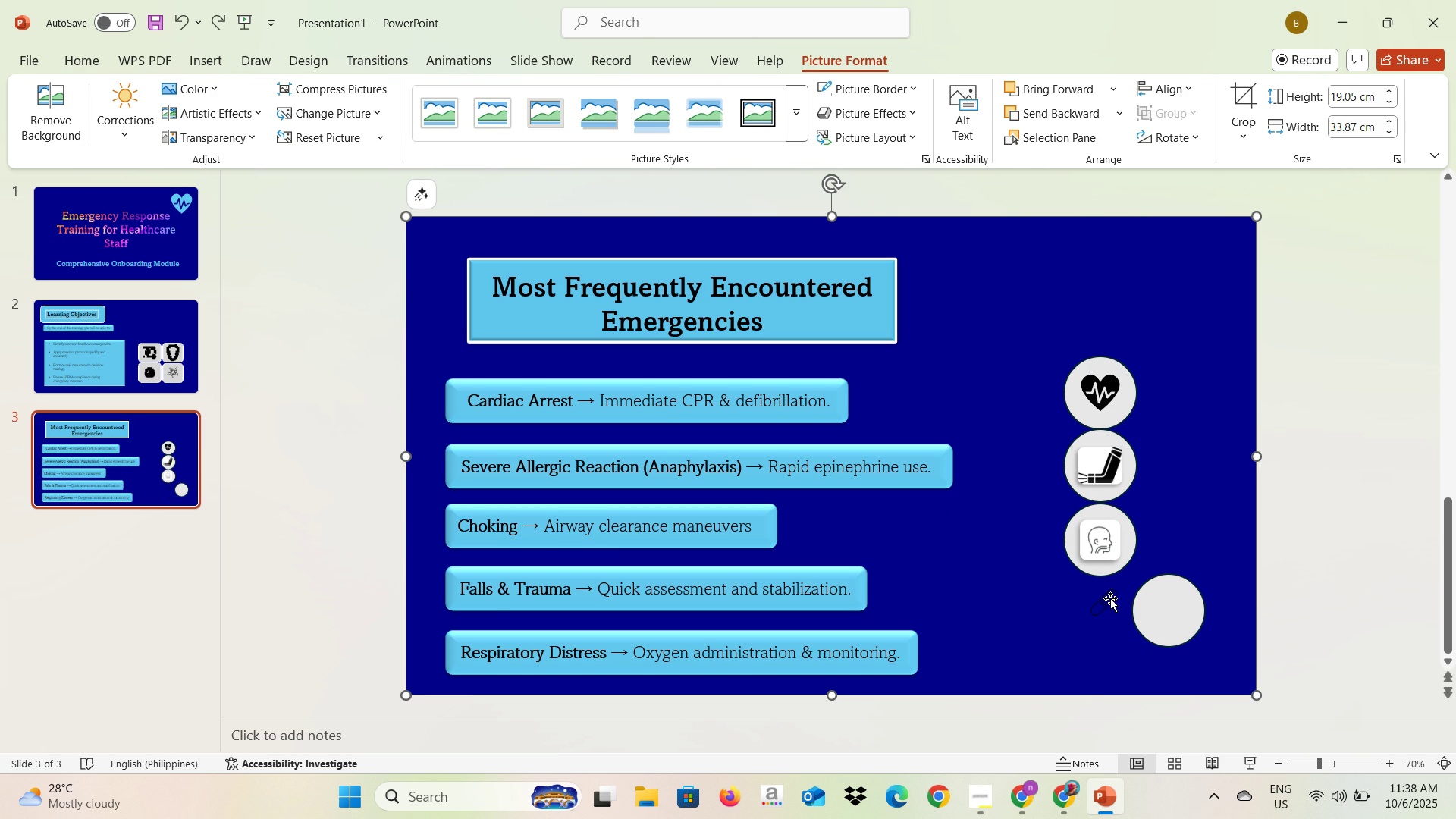 
triple_click([1111, 599])
 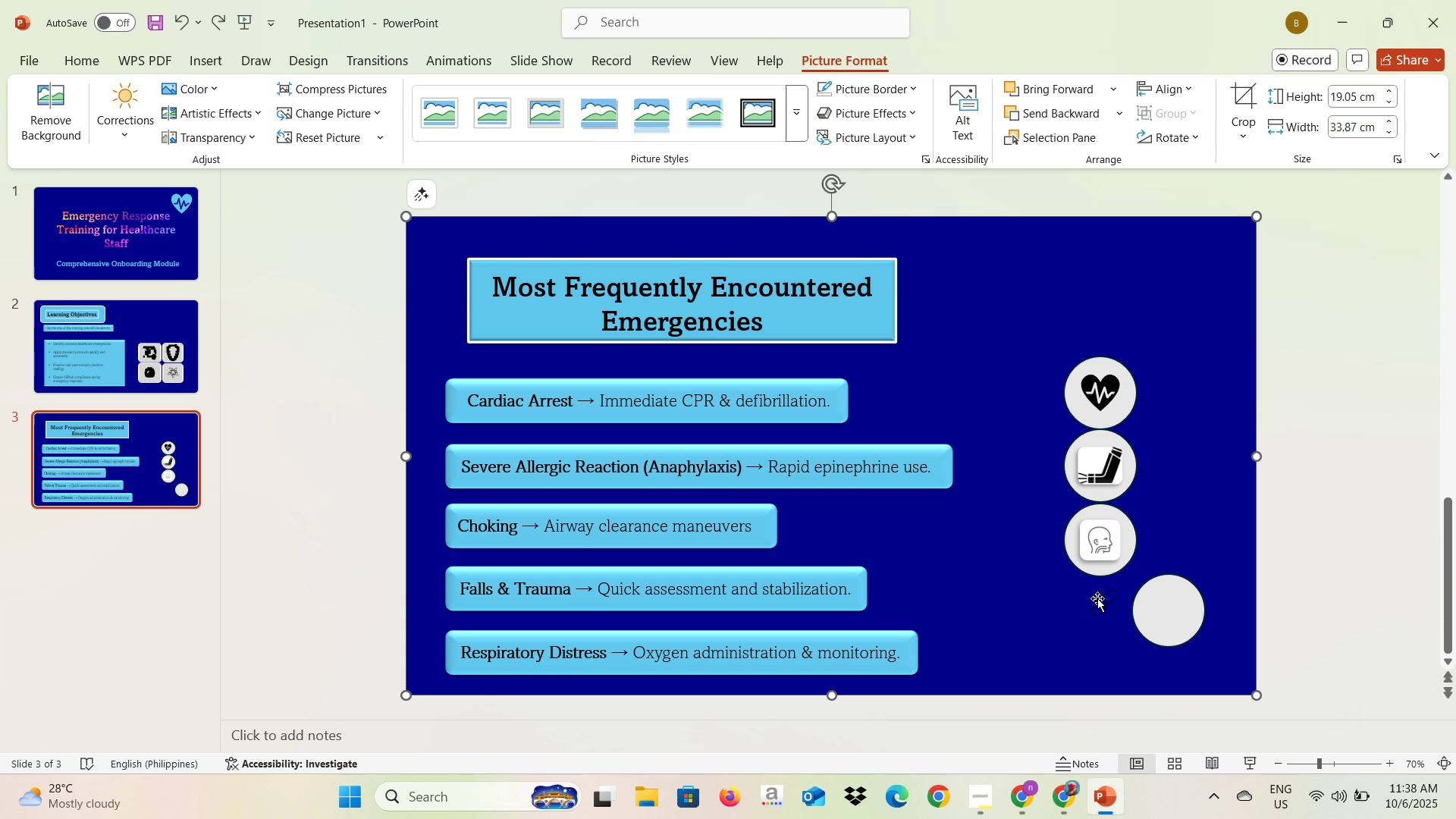 
triple_click([1108, 598])
 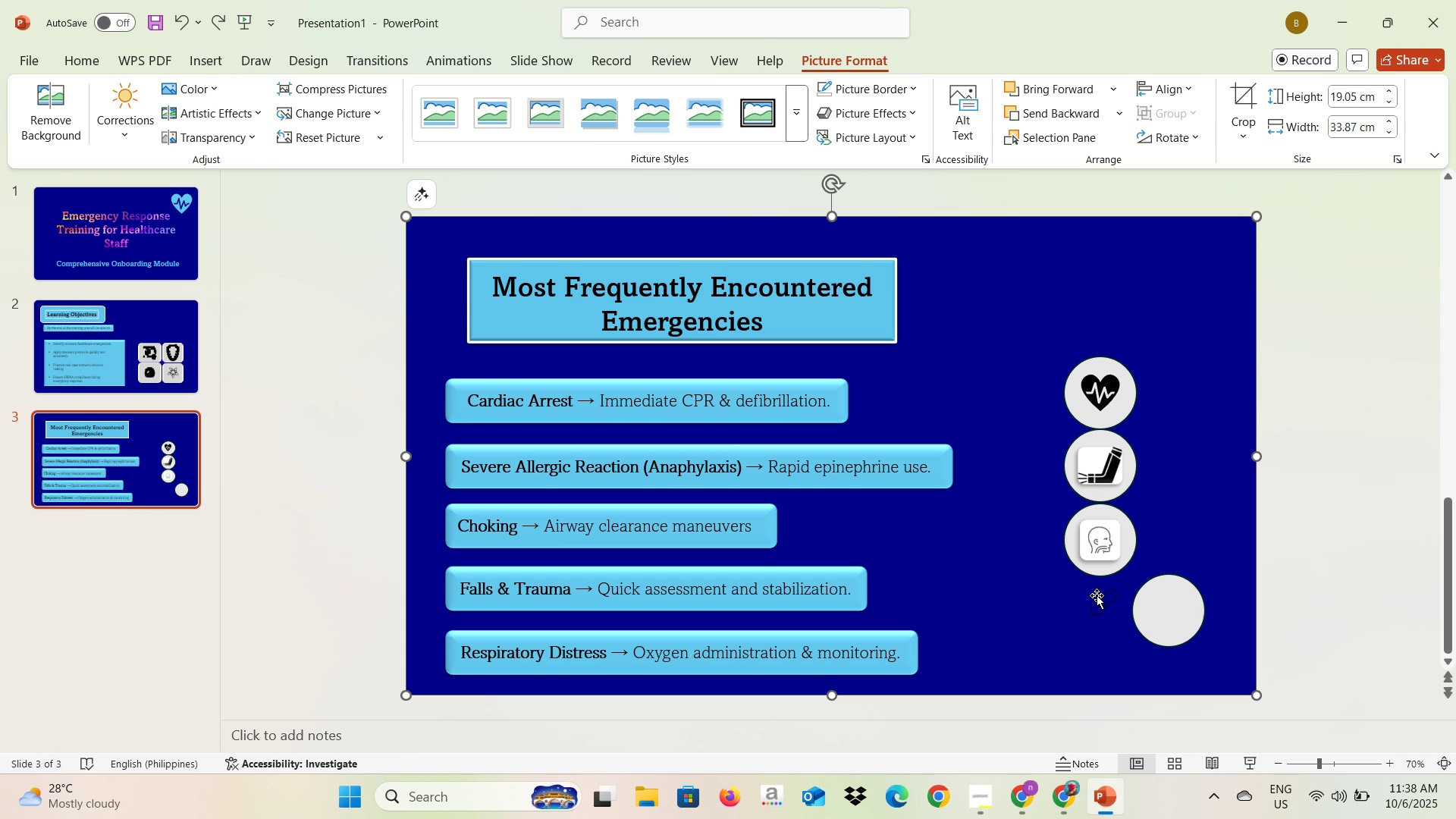 
triple_click([1097, 598])
 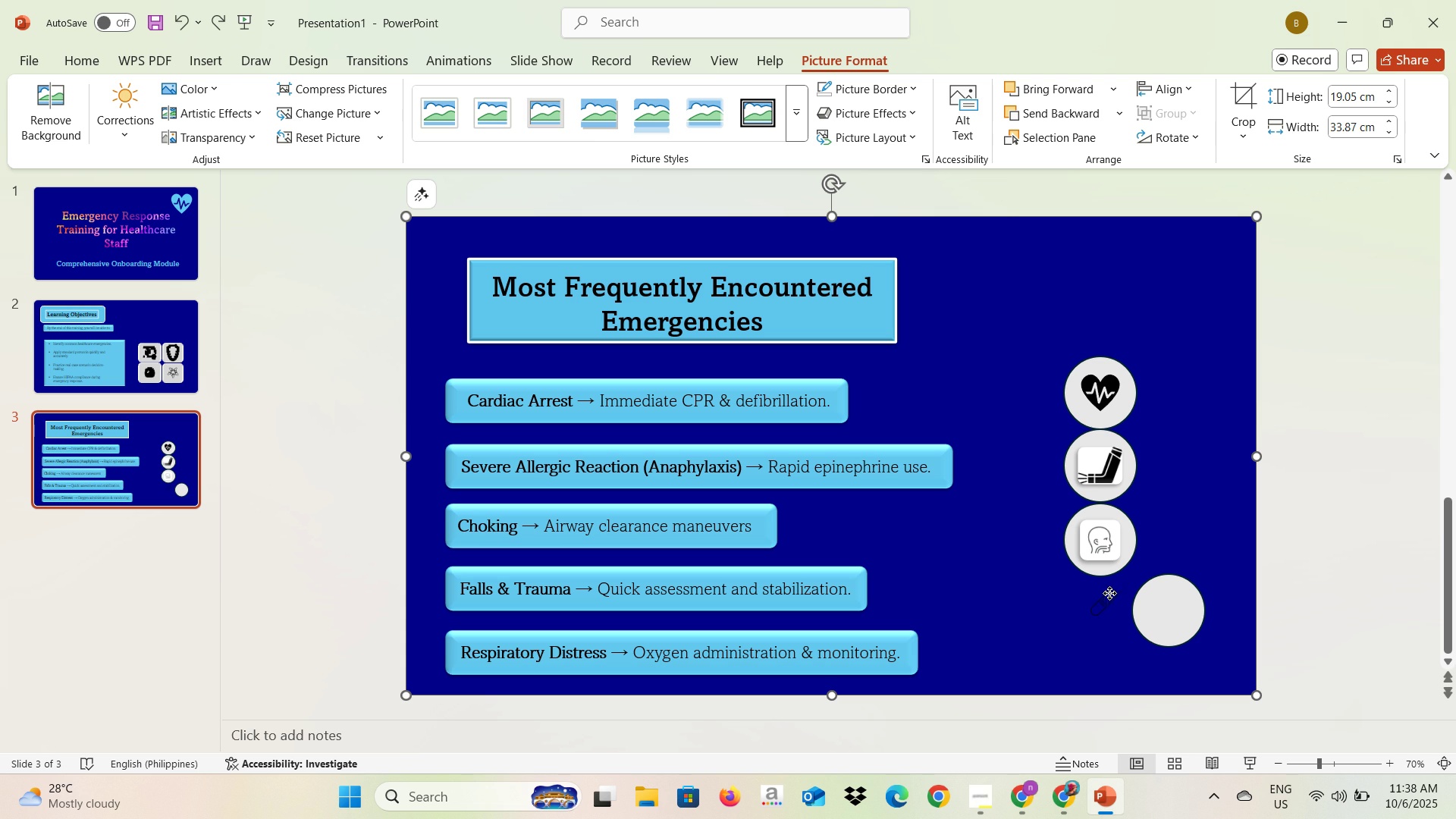 
triple_click([1109, 593])
 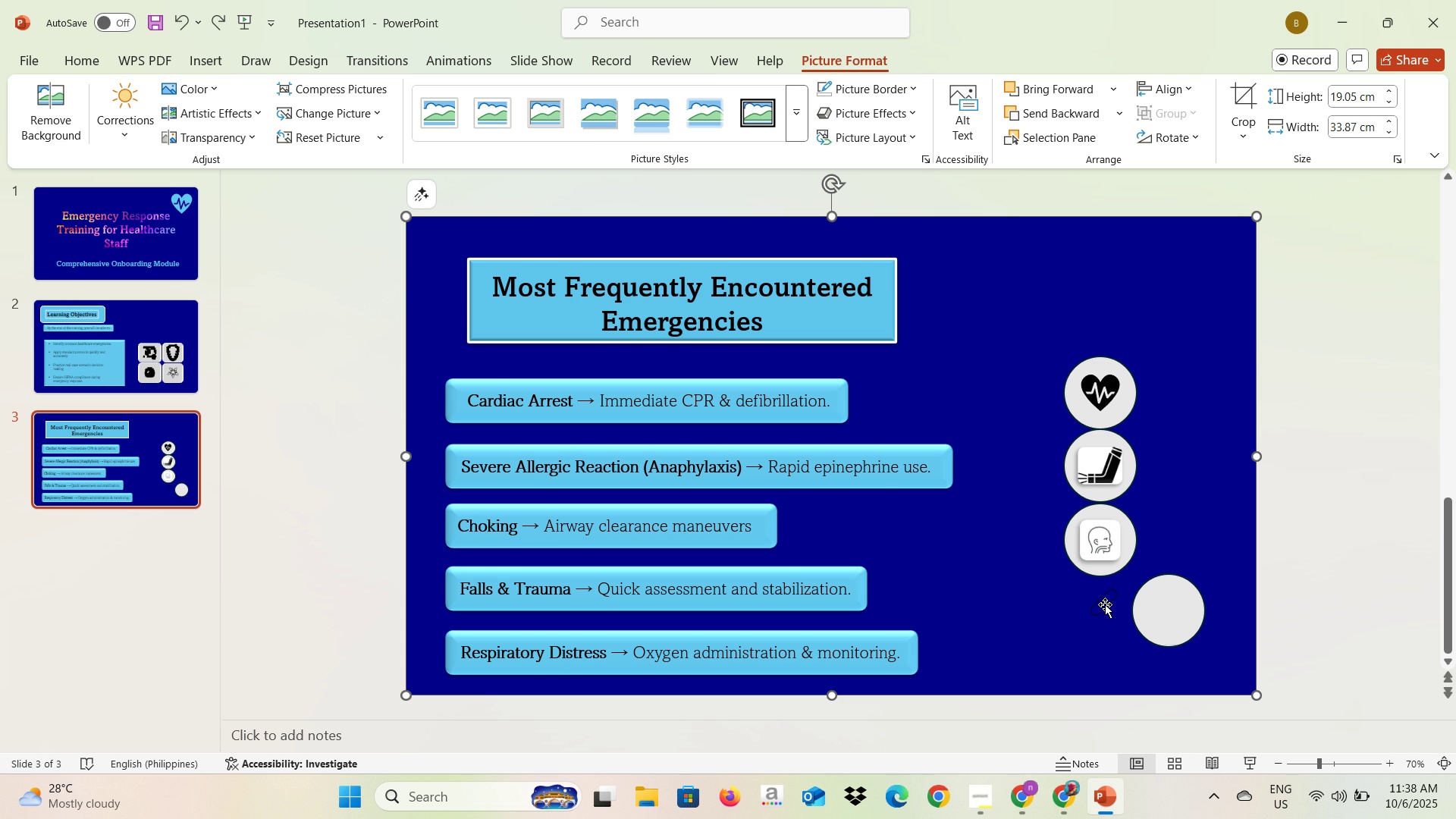 
triple_click([1106, 603])
 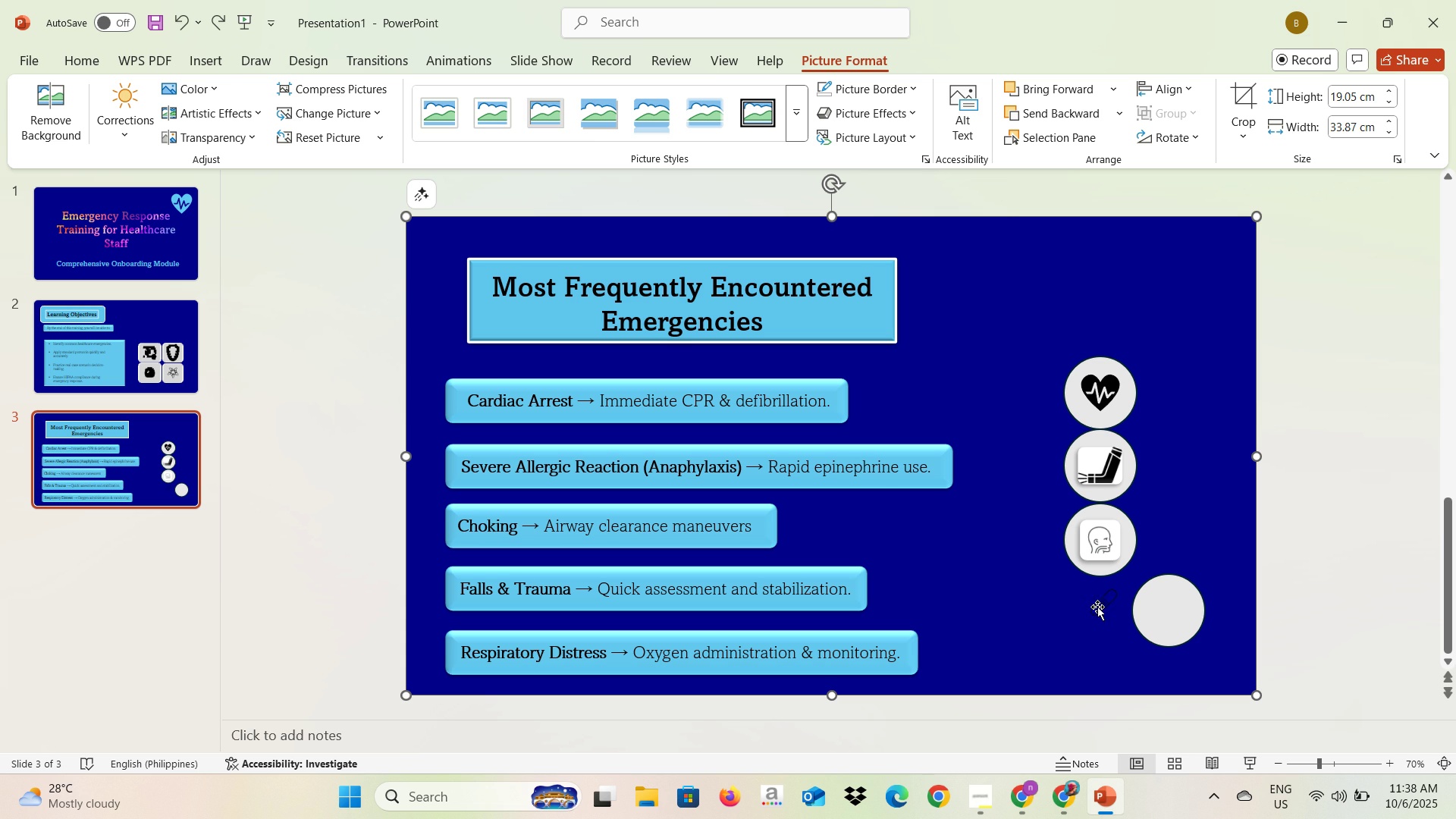 
triple_click([1097, 607])
 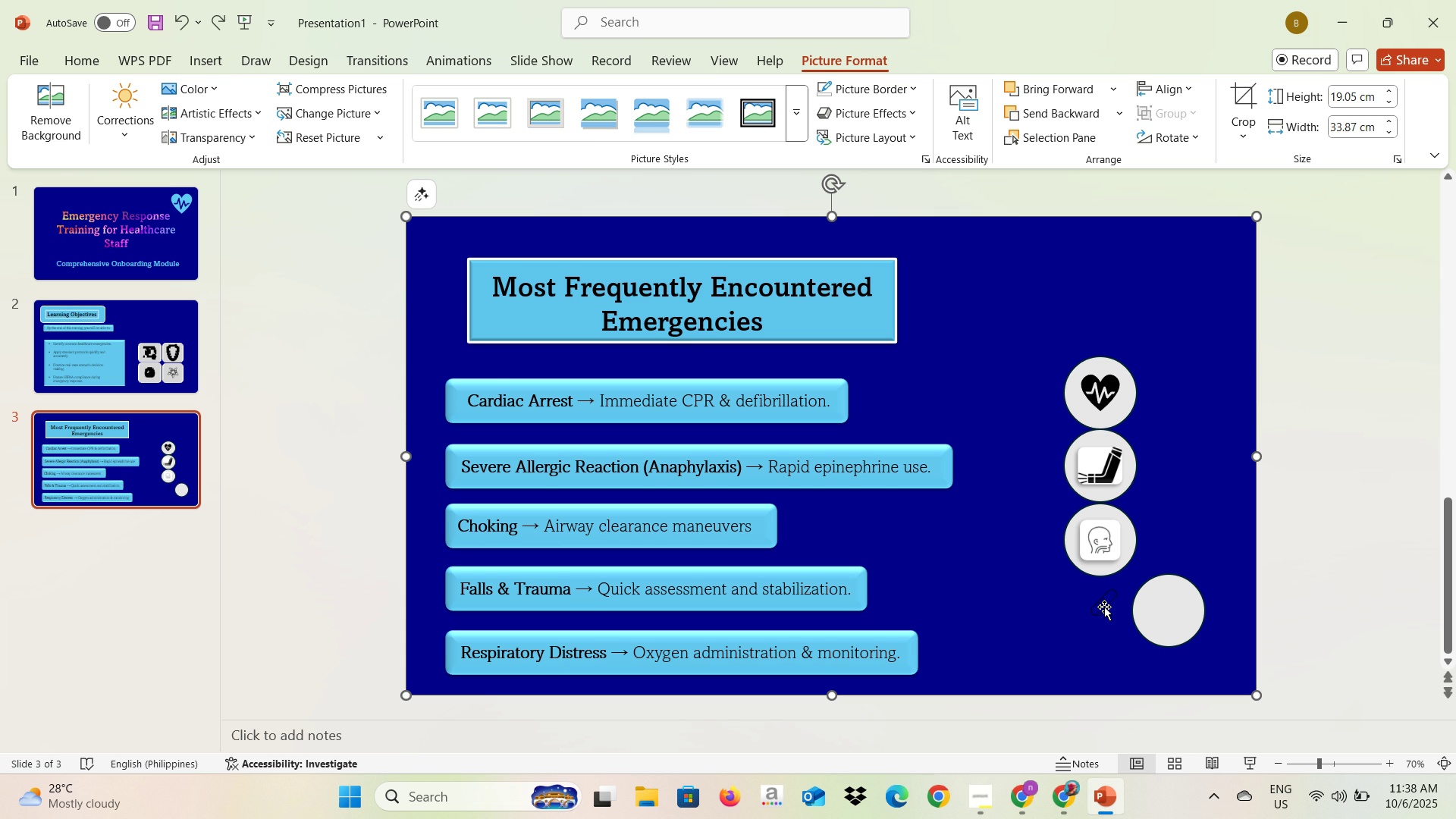 
triple_click([1097, 607])
 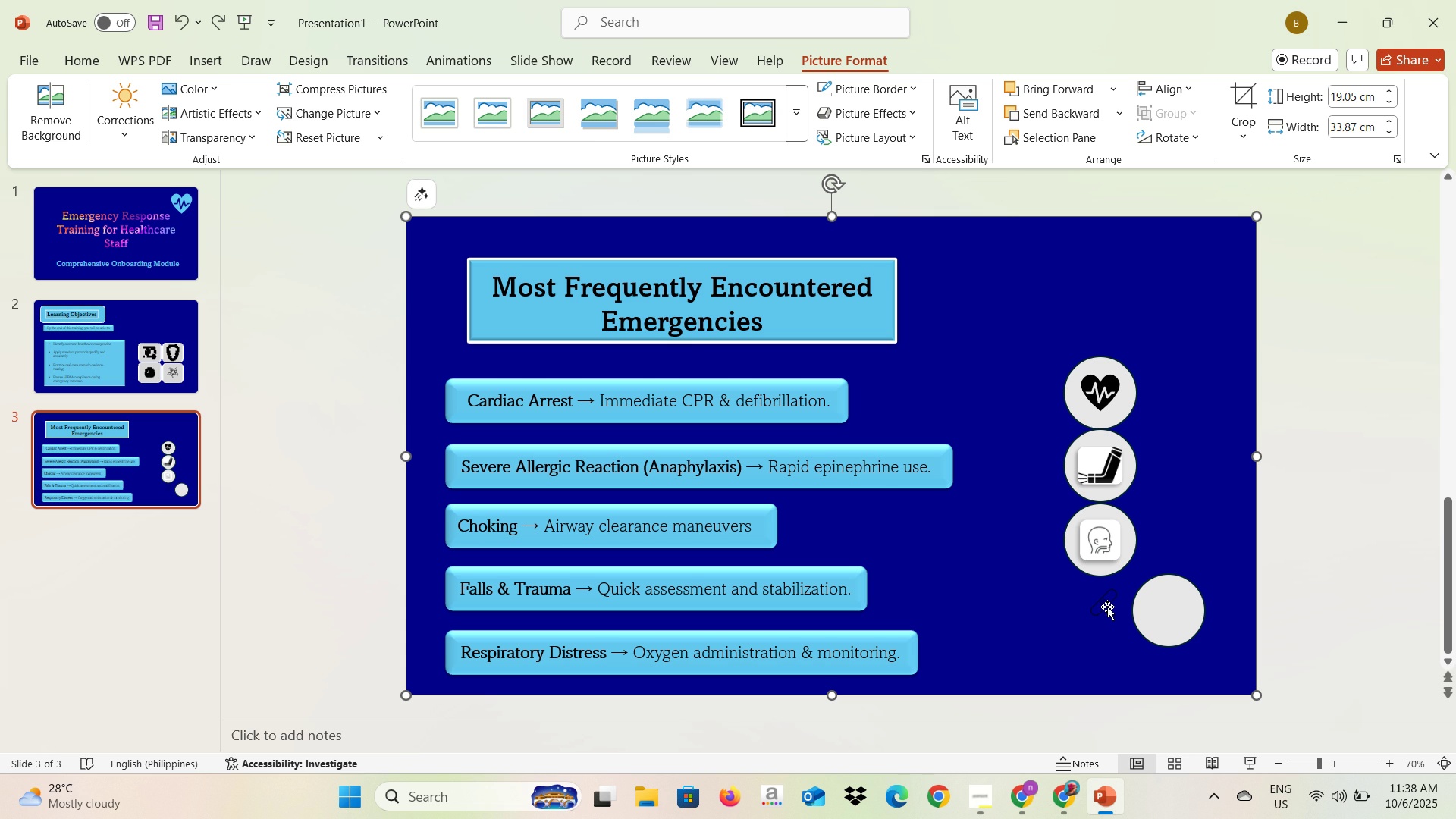 
triple_click([1107, 607])
 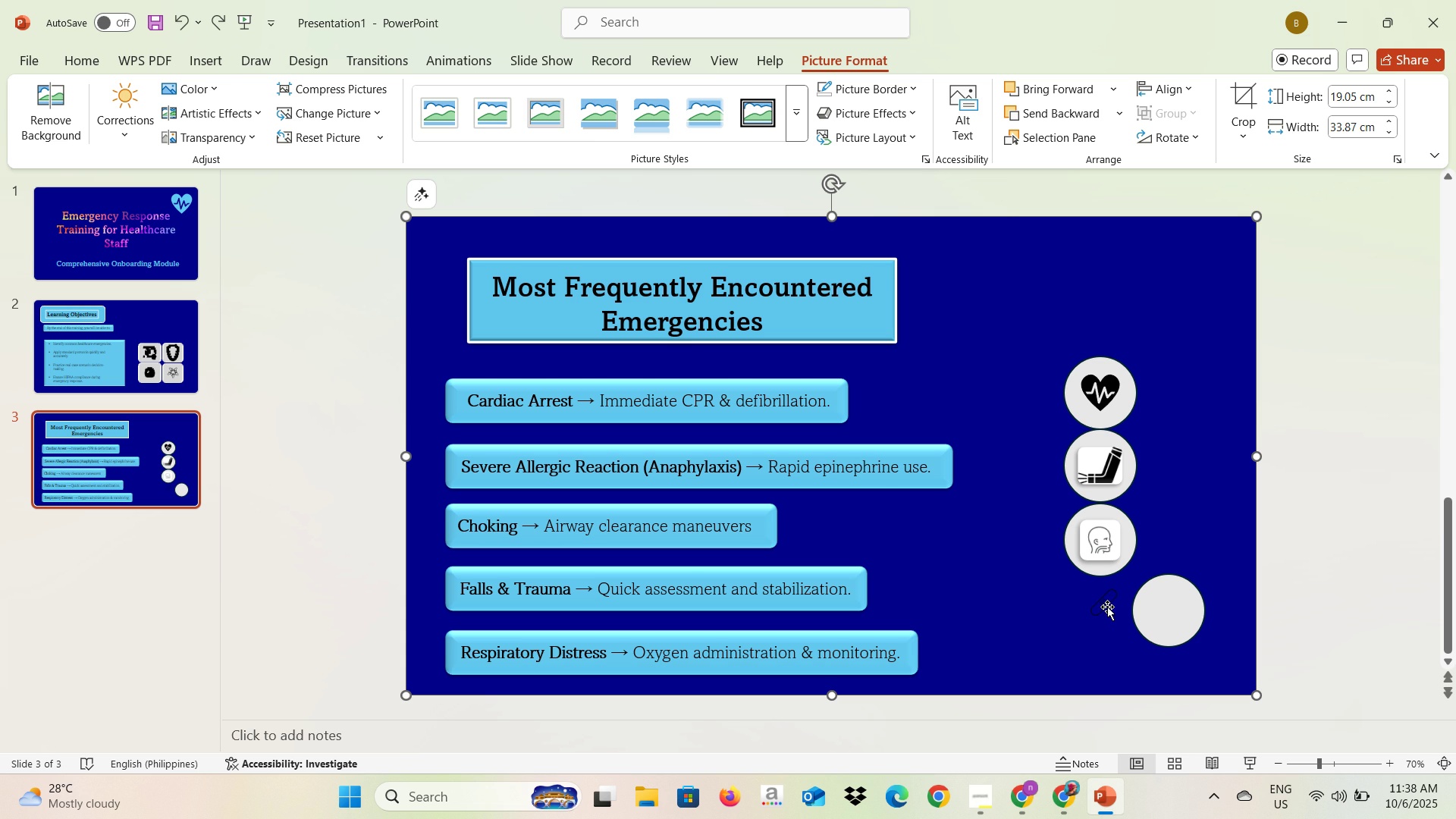 
triple_click([1107, 607])
 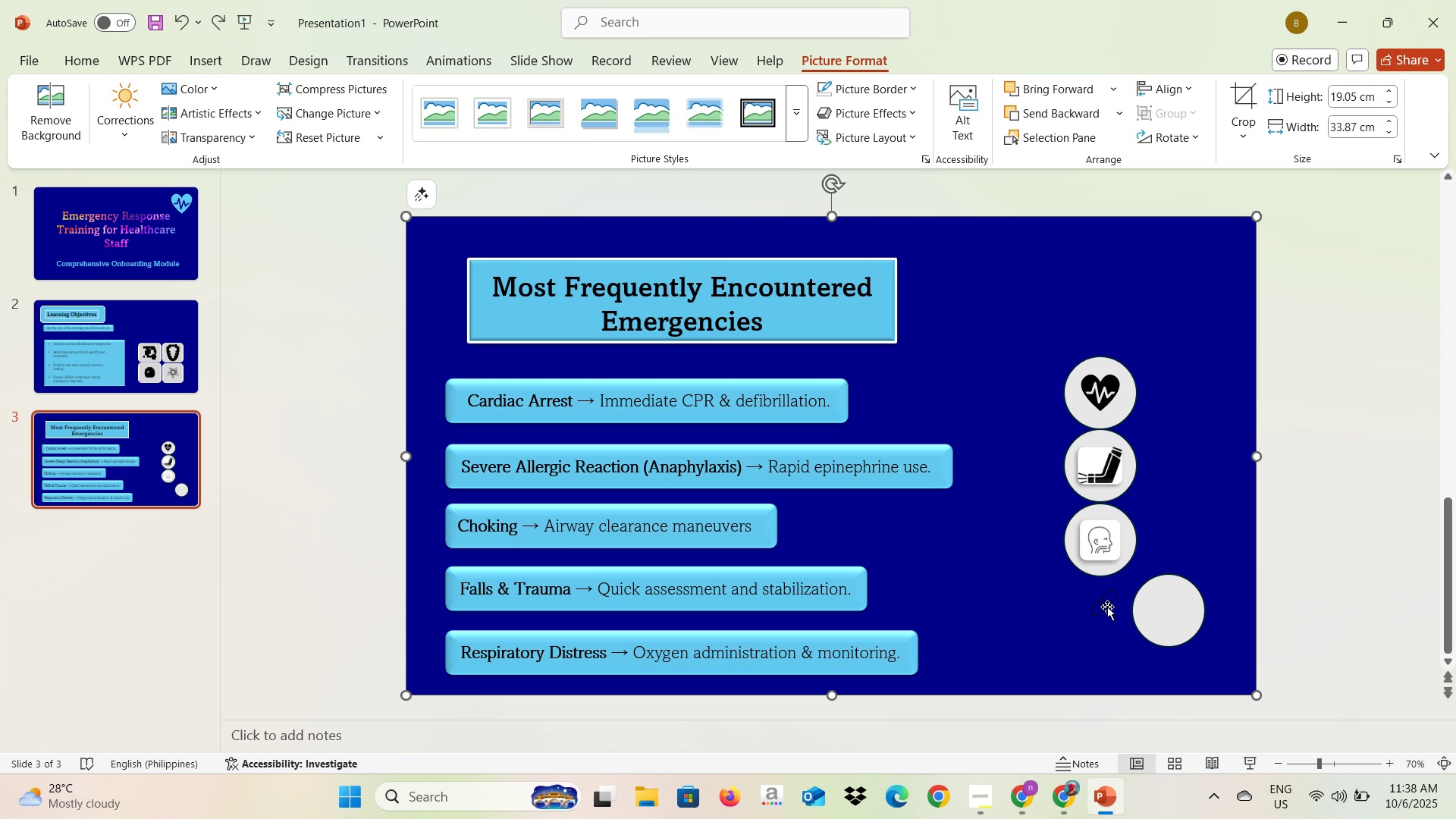 
triple_click([1107, 607])
 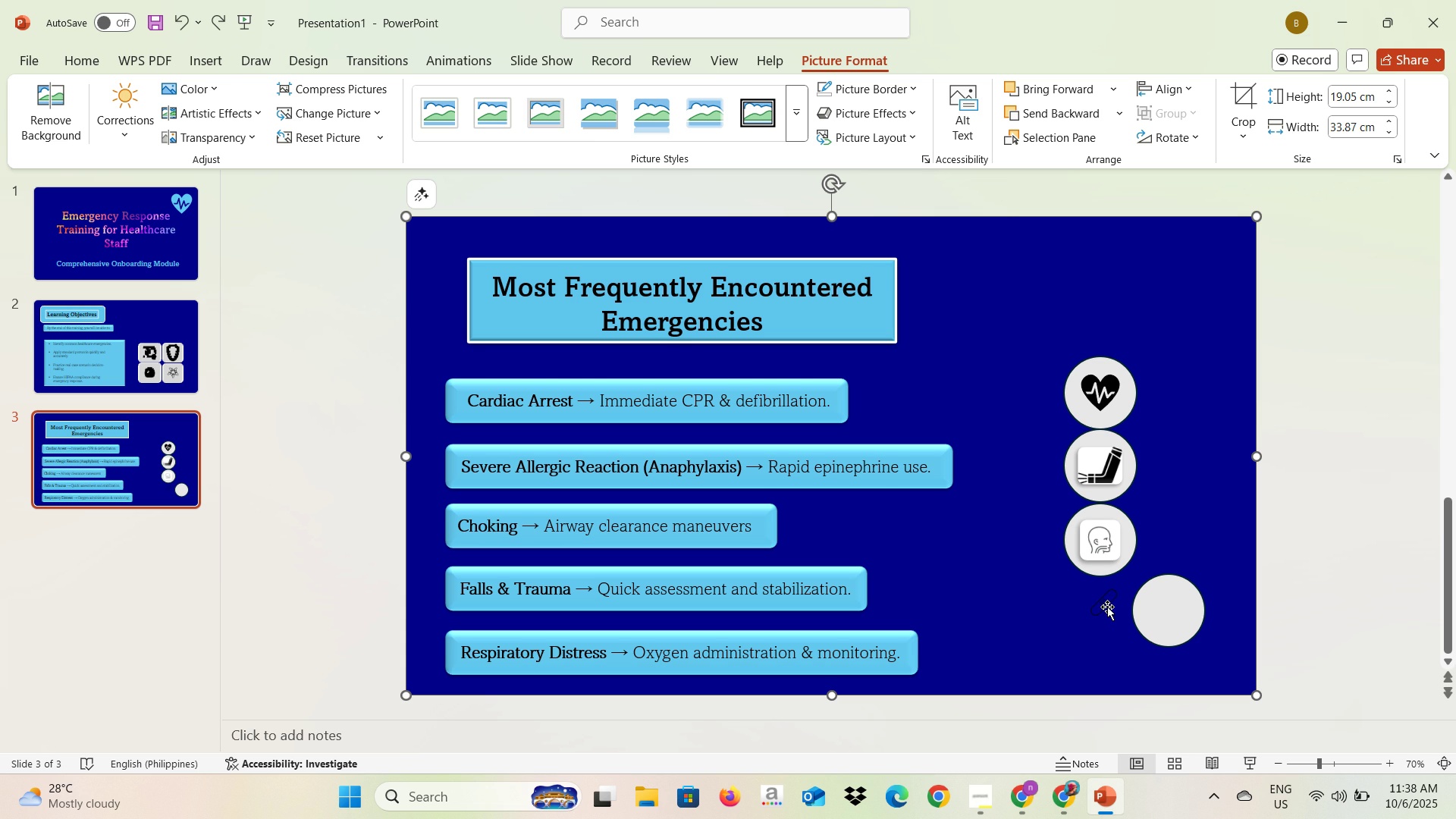 
triple_click([1107, 607])
 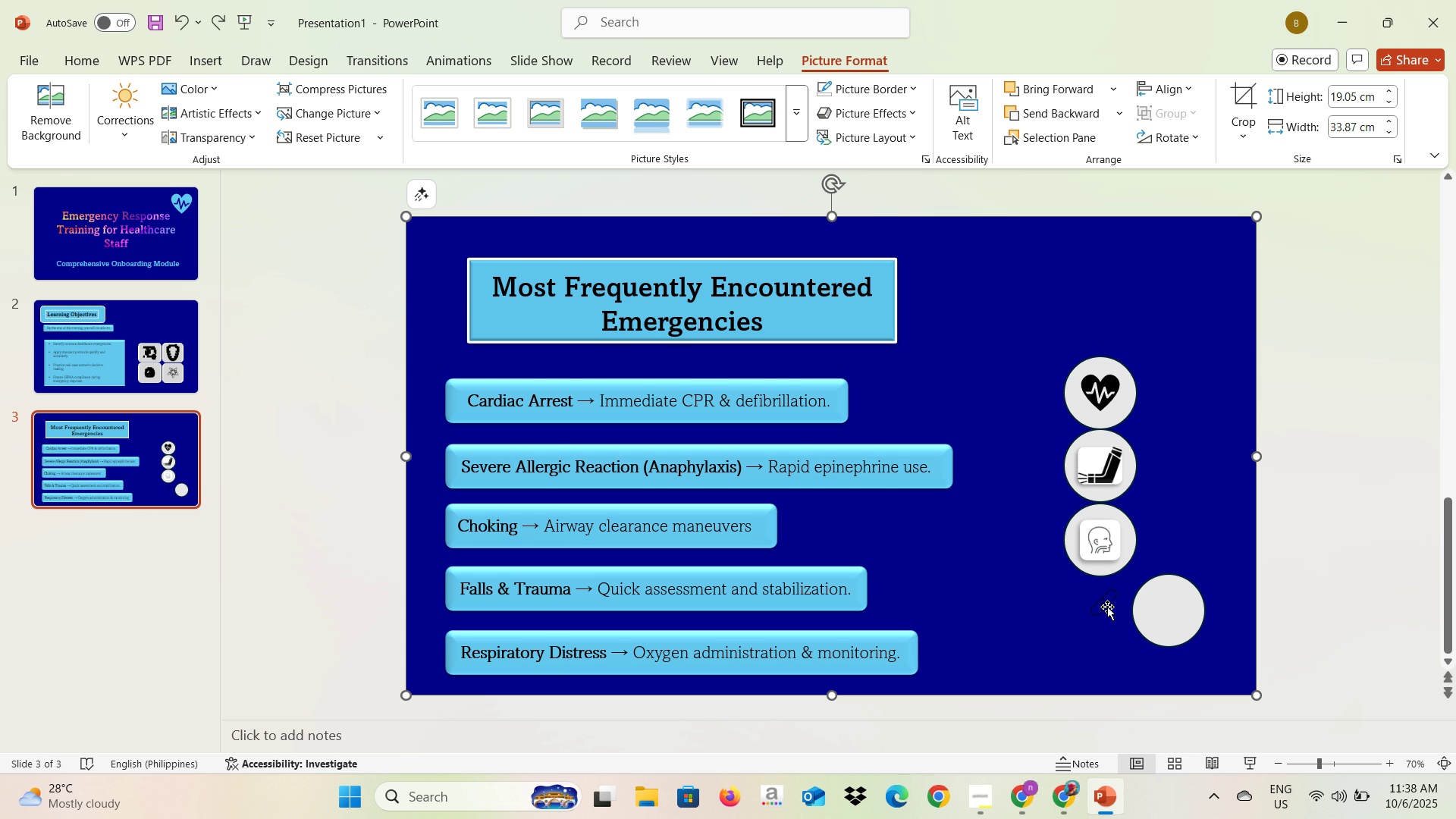 
triple_click([1107, 607])
 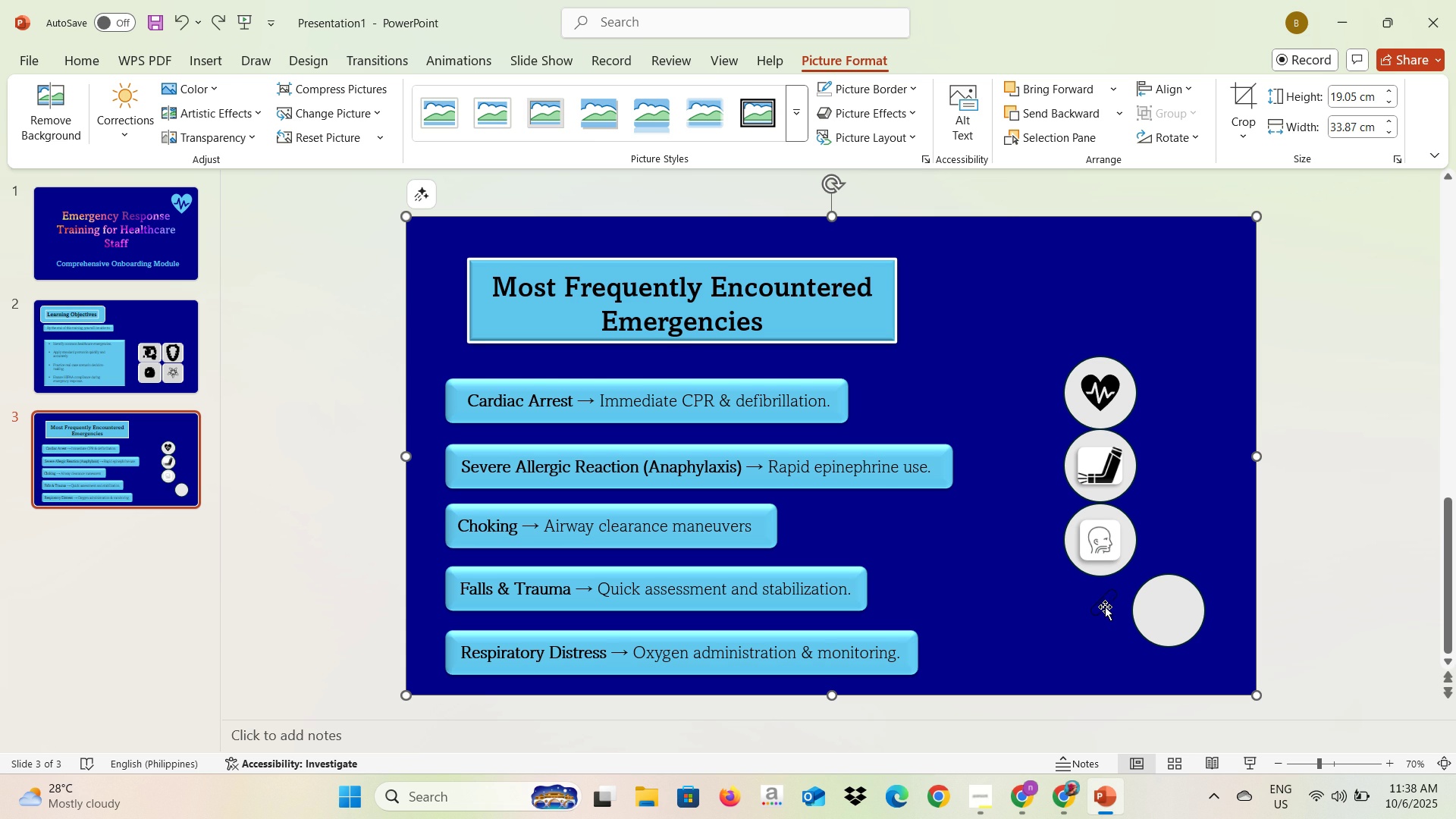 
triple_click([1107, 607])
 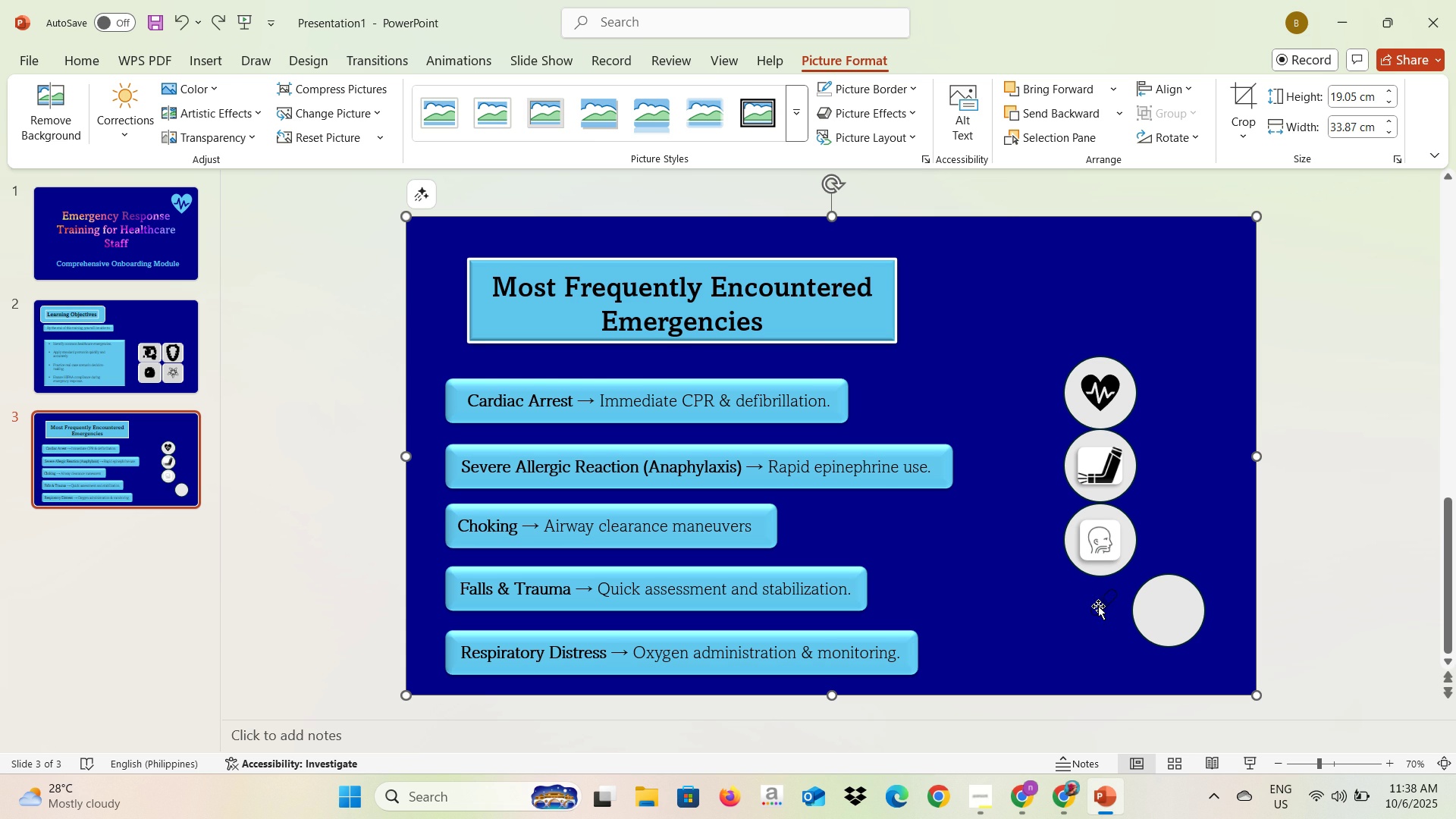 
triple_click([1098, 606])
 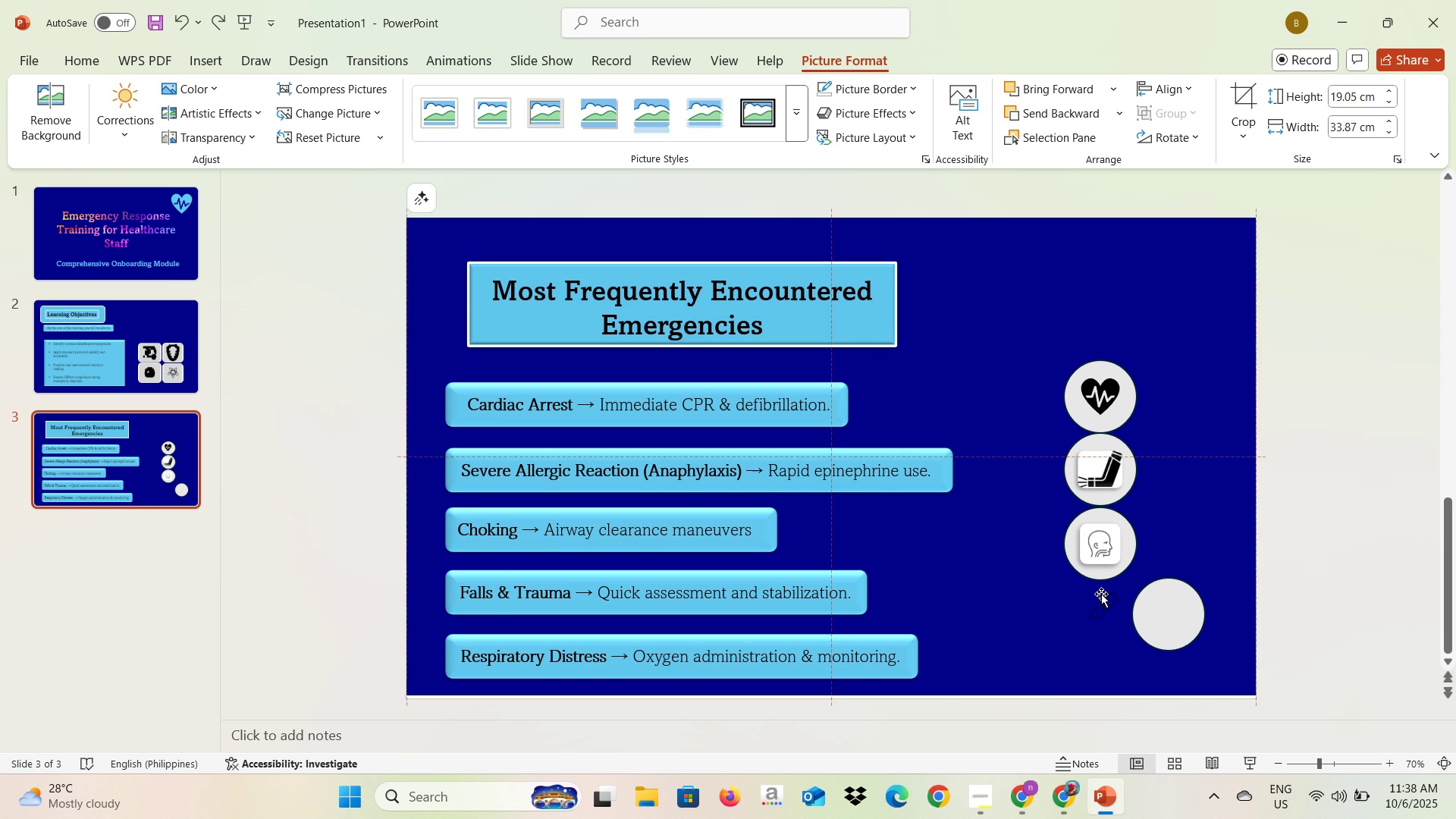 
triple_click([1102, 593])
 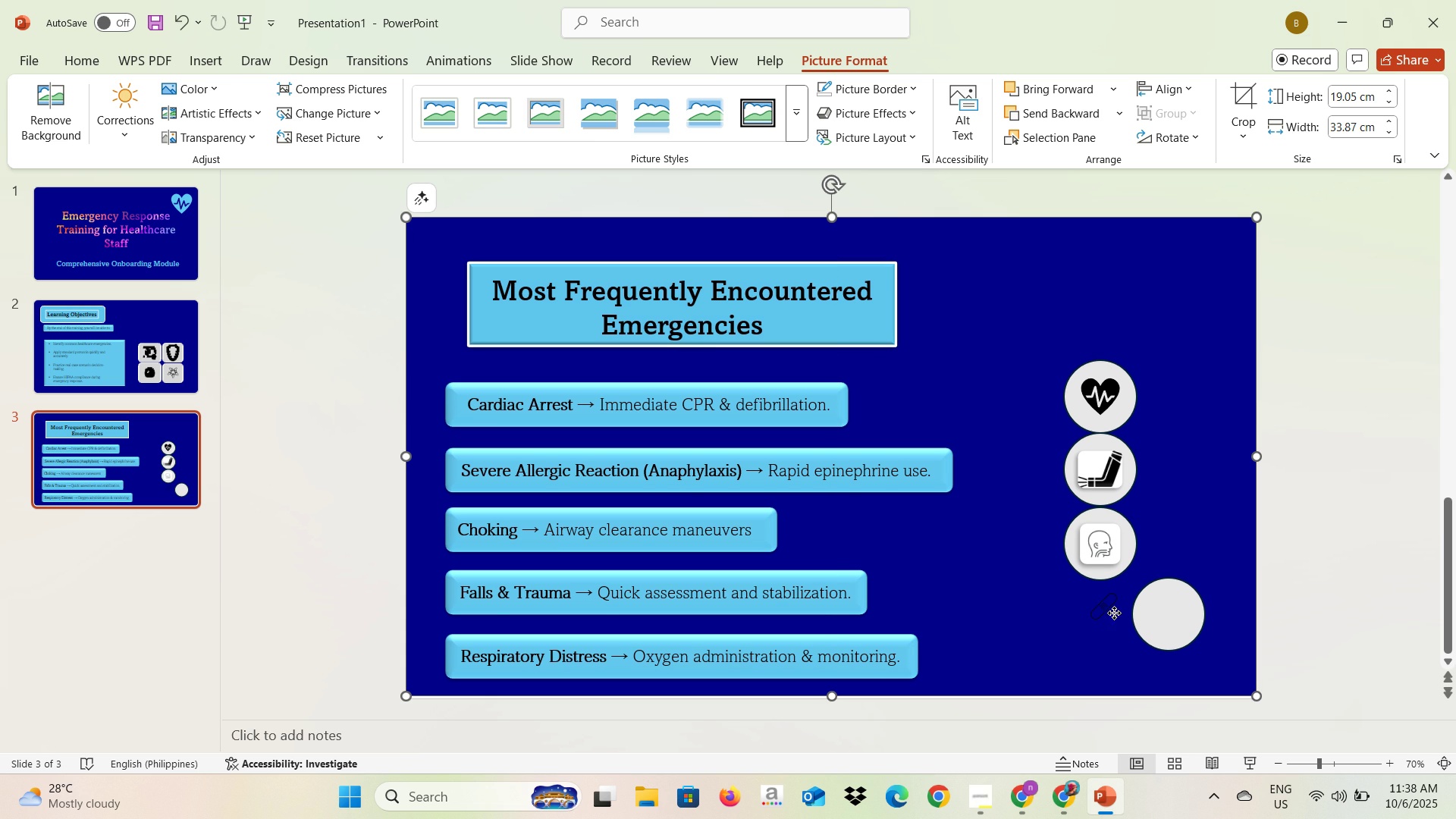 
left_click([1114, 613])